 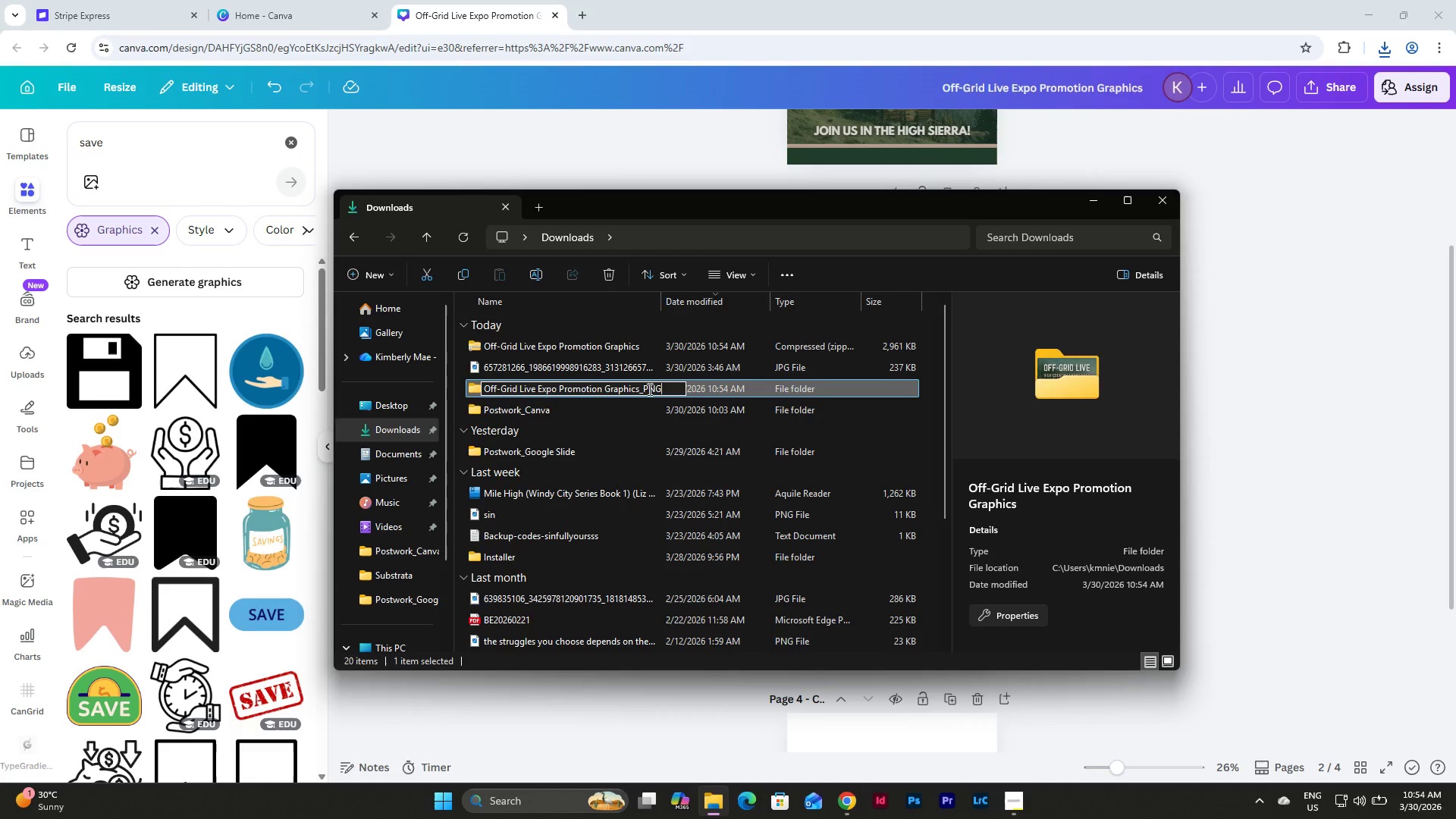 
key(Enter)
 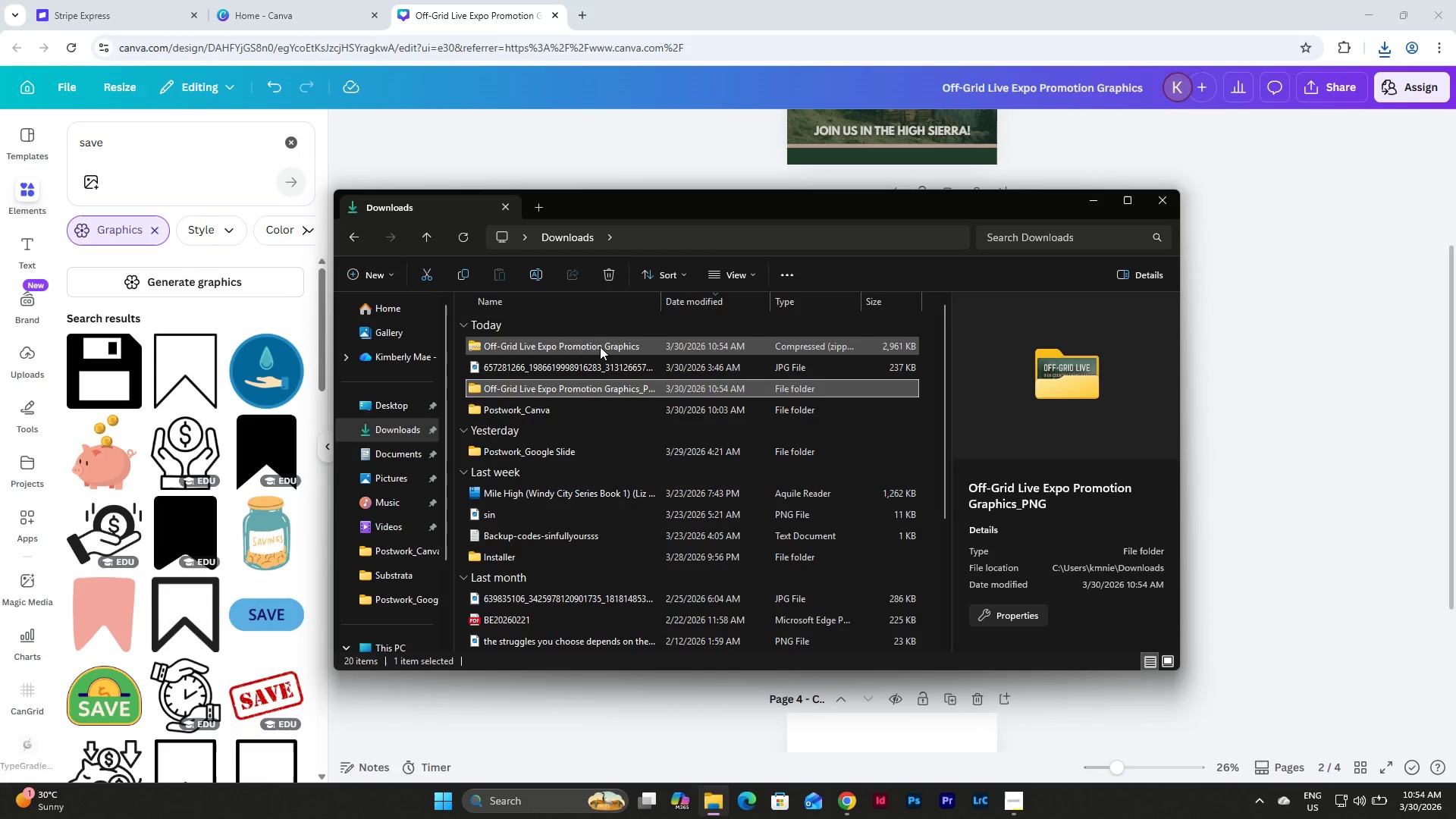 
left_click([601, 343])
 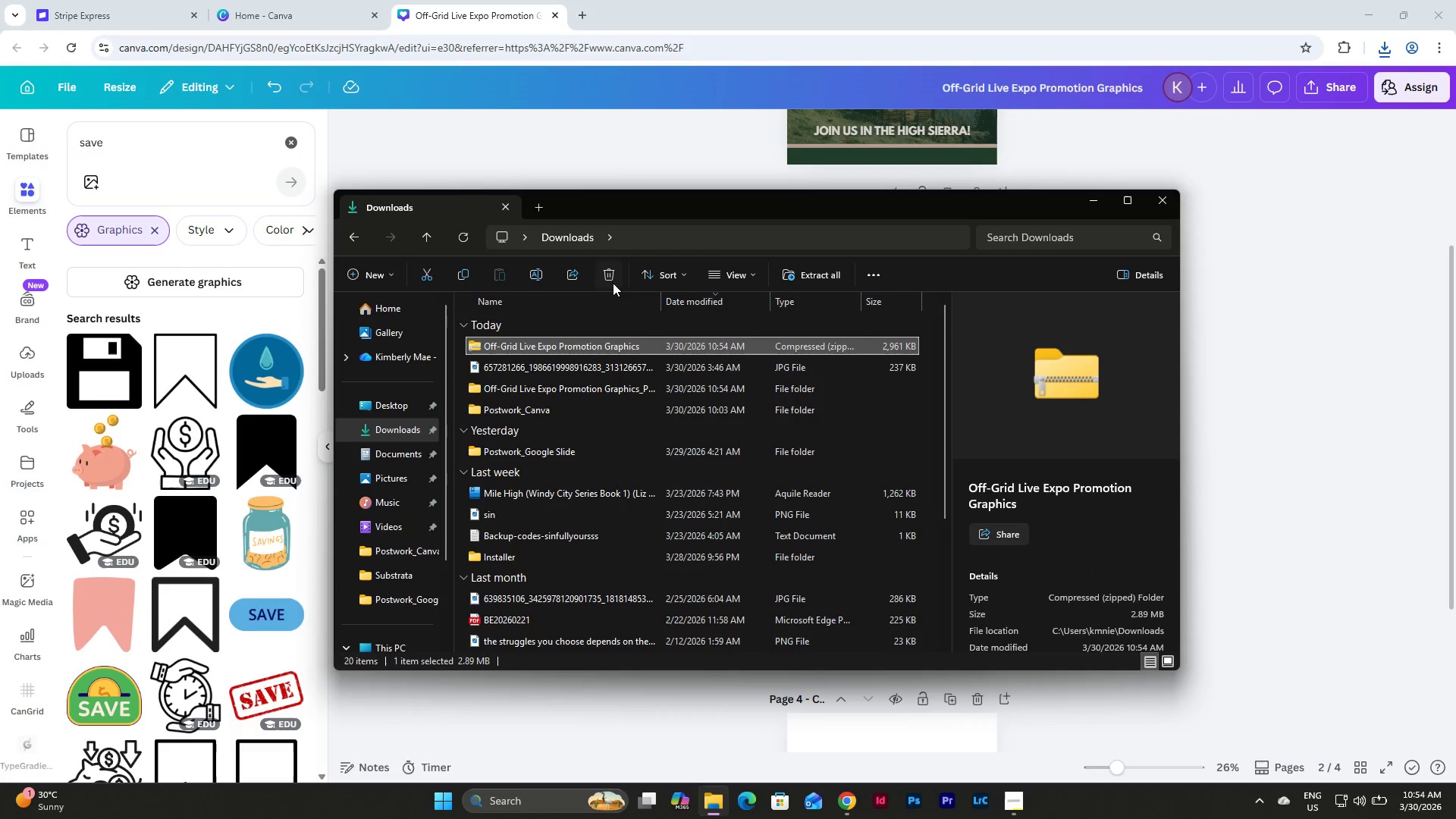 
left_click([613, 281])
 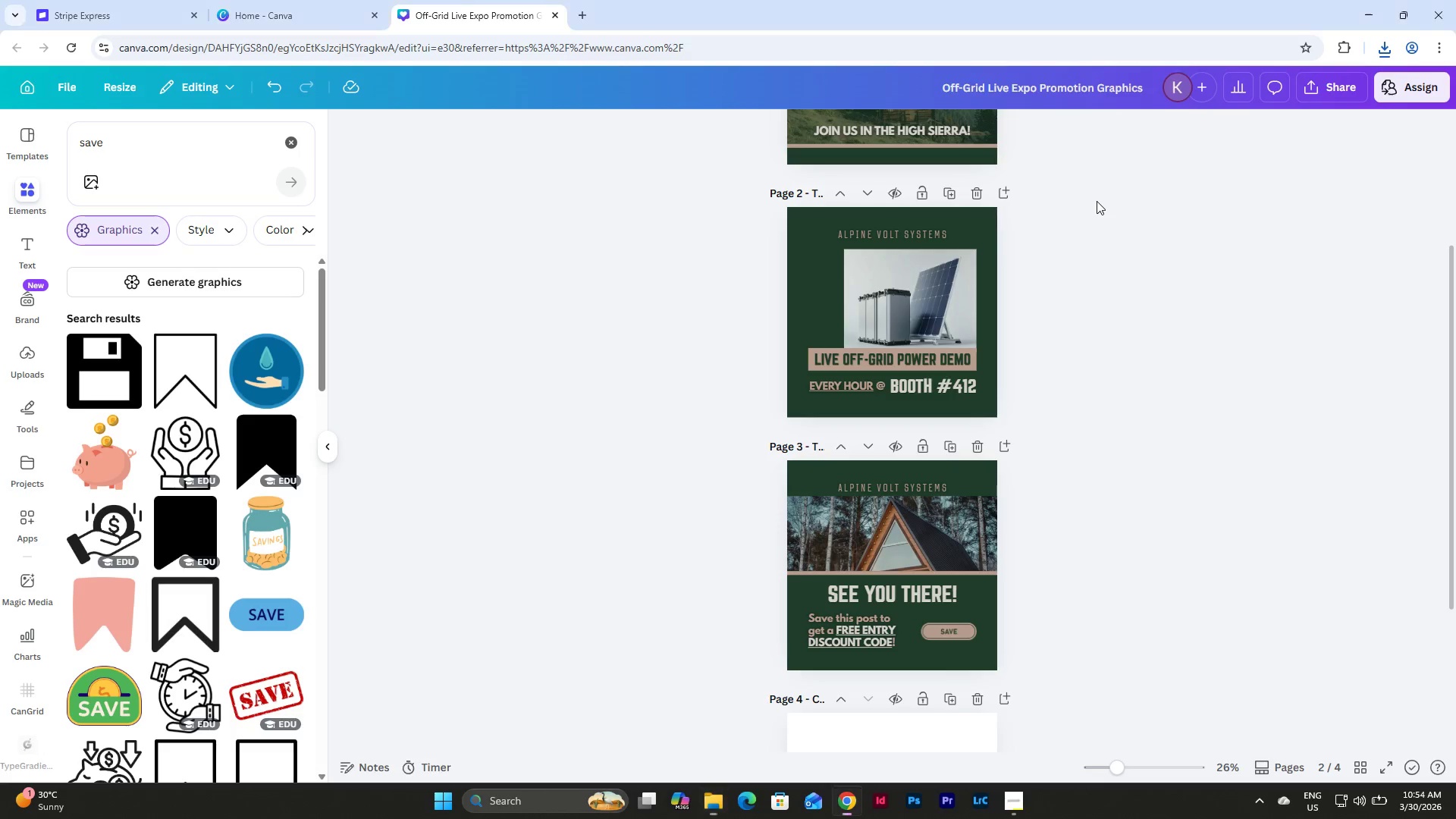 
scroll: coordinate [1216, 287], scroll_direction: up, amount: 5.0
 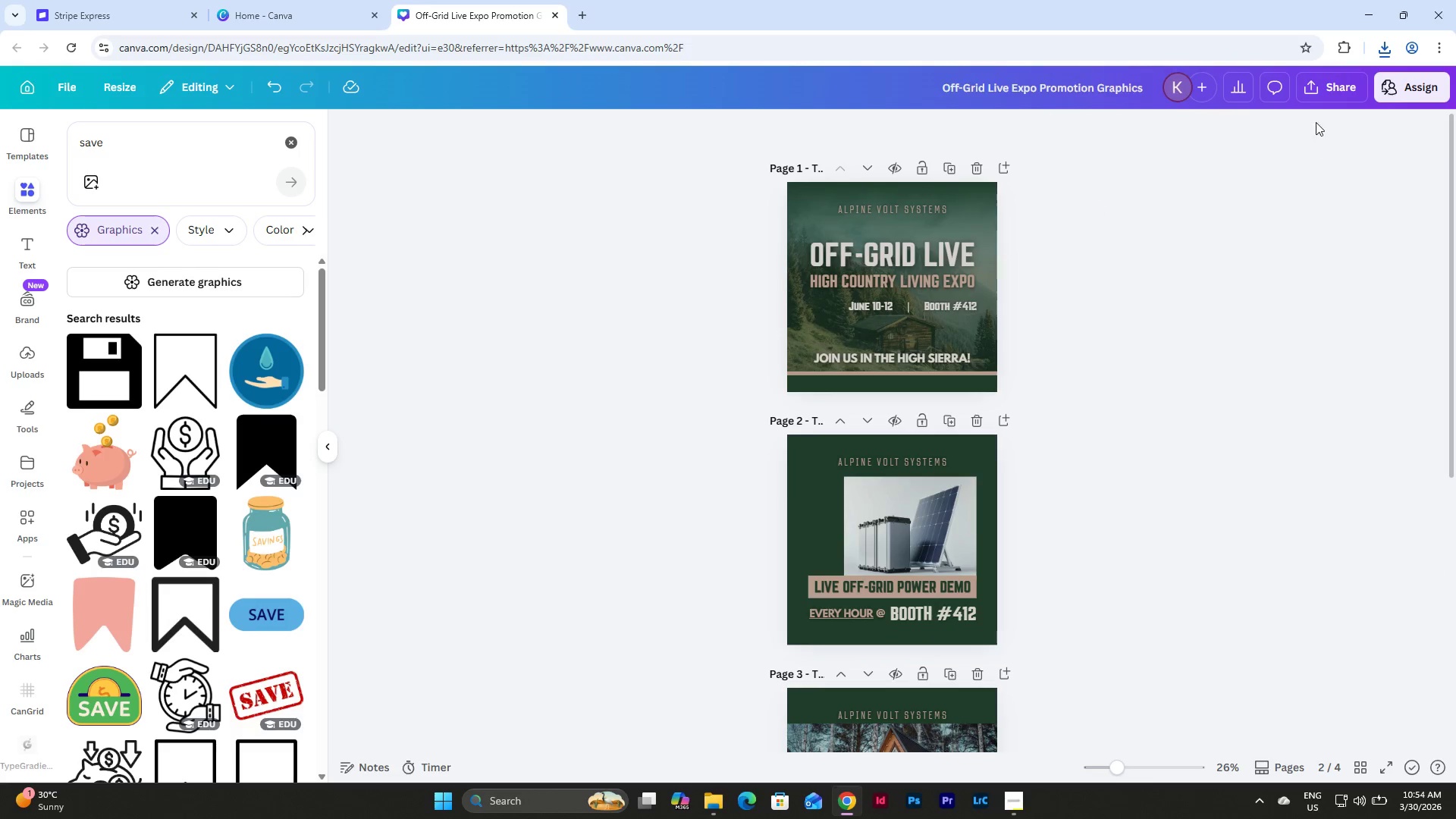 
left_click([1332, 89])
 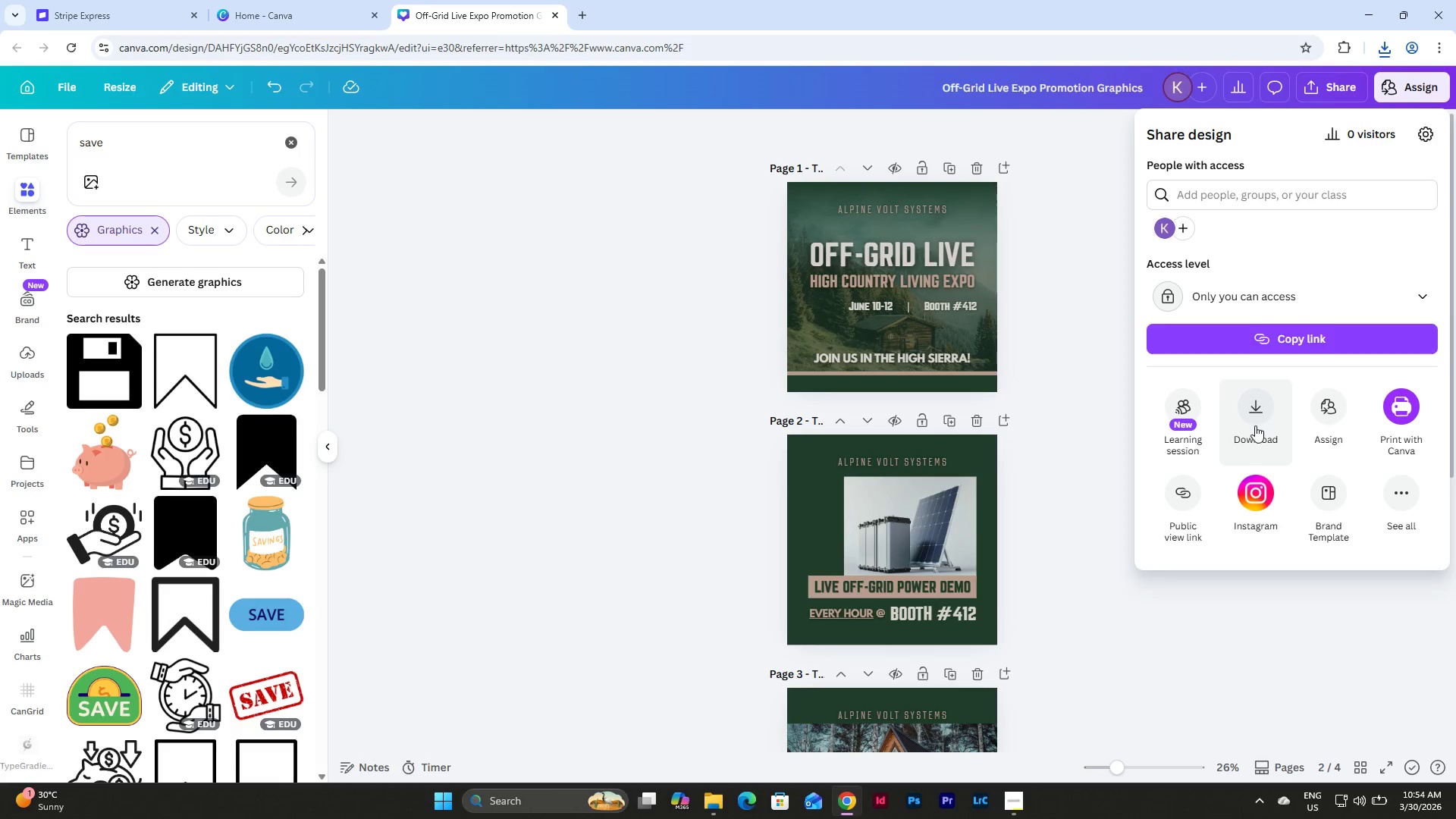 
left_click([1257, 413])
 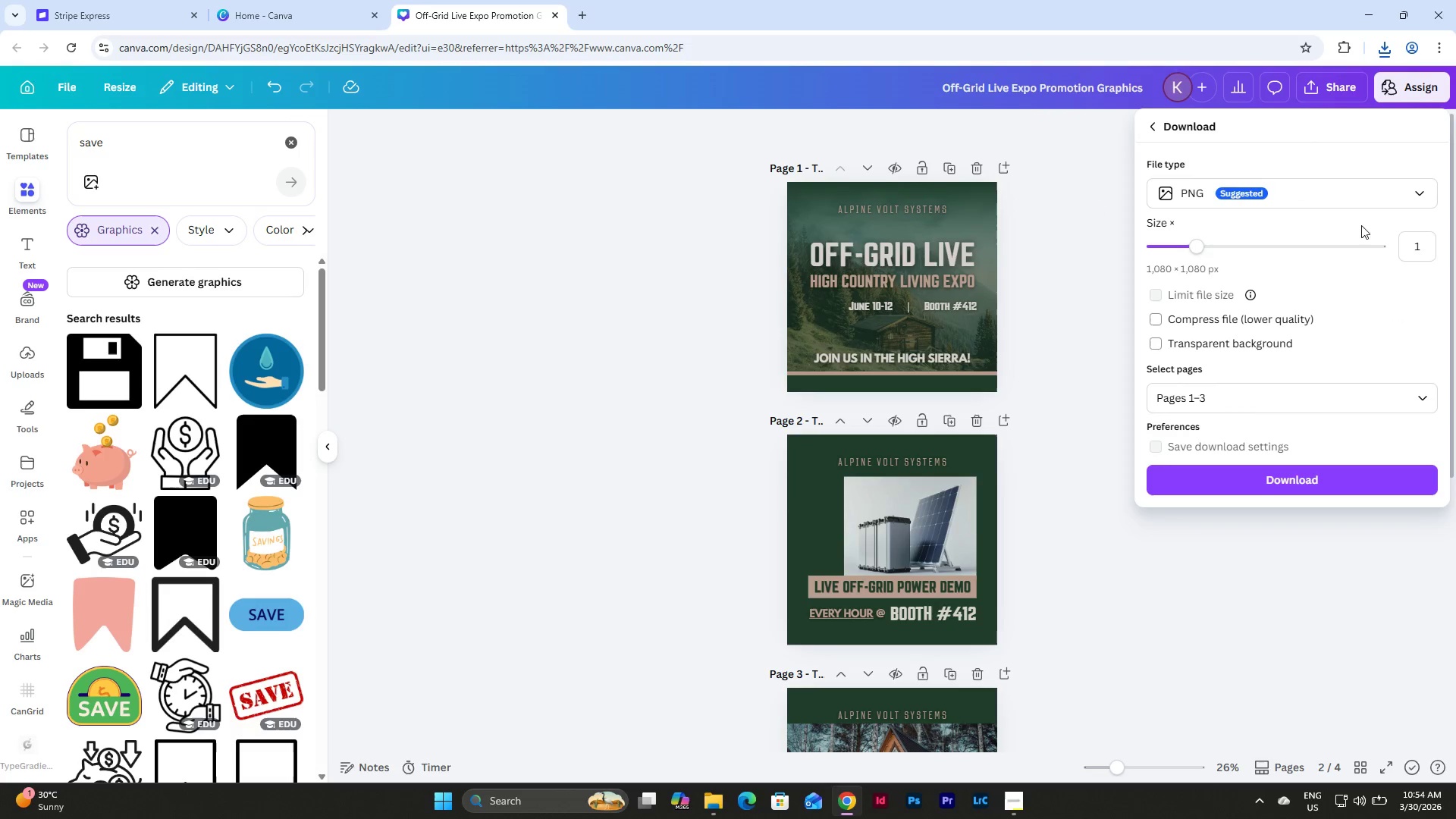 
left_click([1335, 188])
 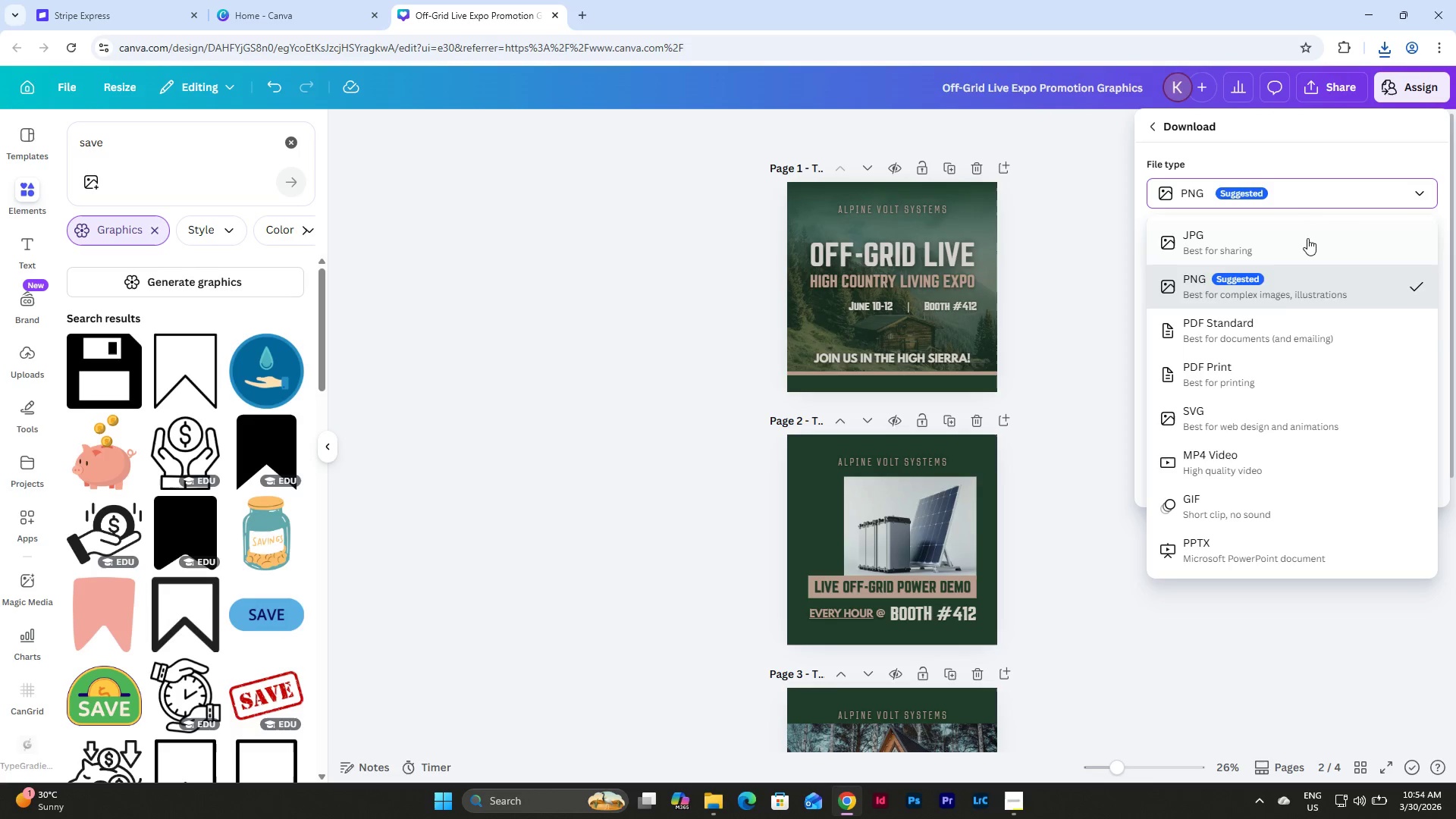 
left_click([1304, 246])
 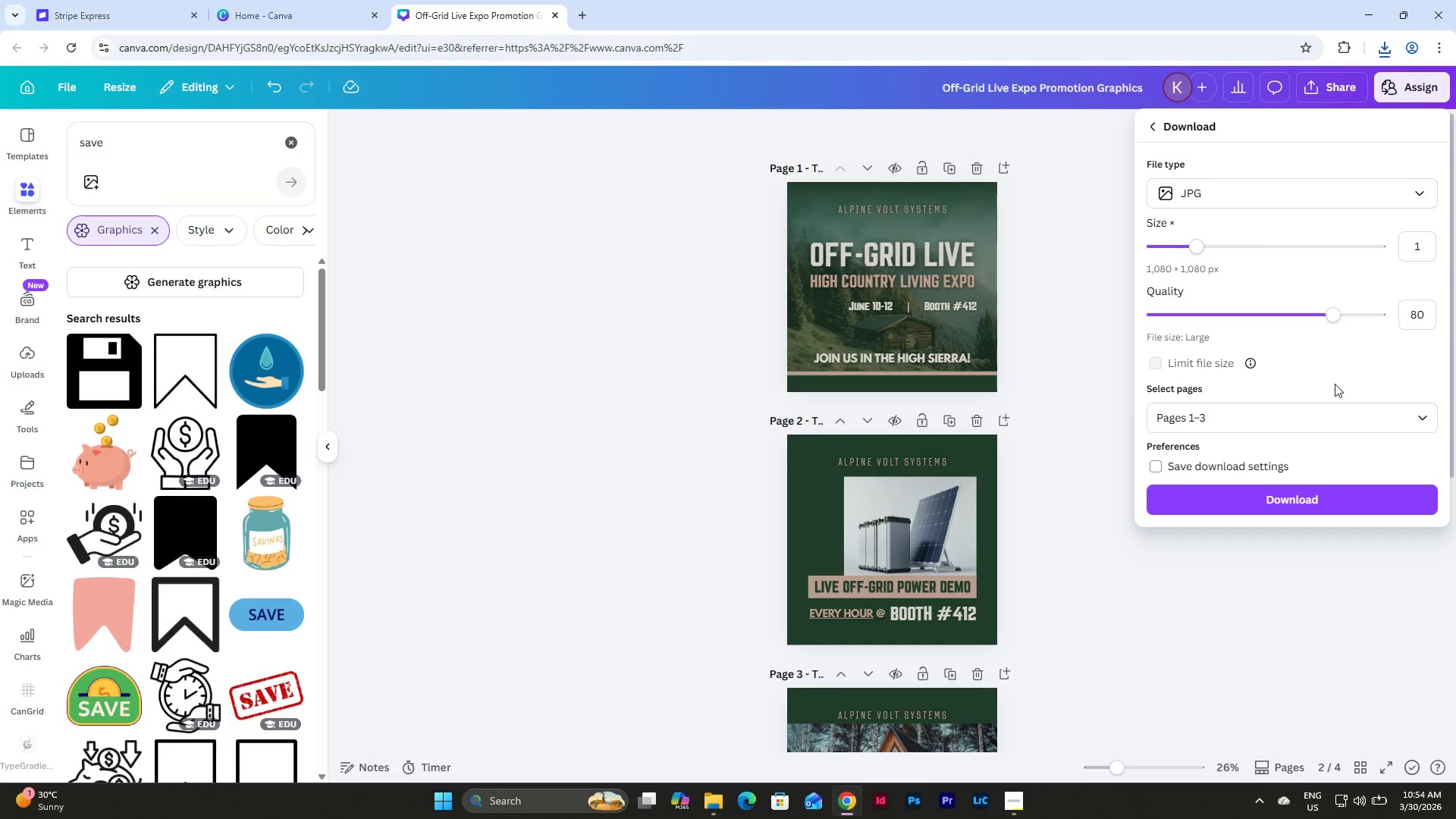 
left_click_drag(start_coordinate=[1331, 309], to_coordinate=[1414, 309])
 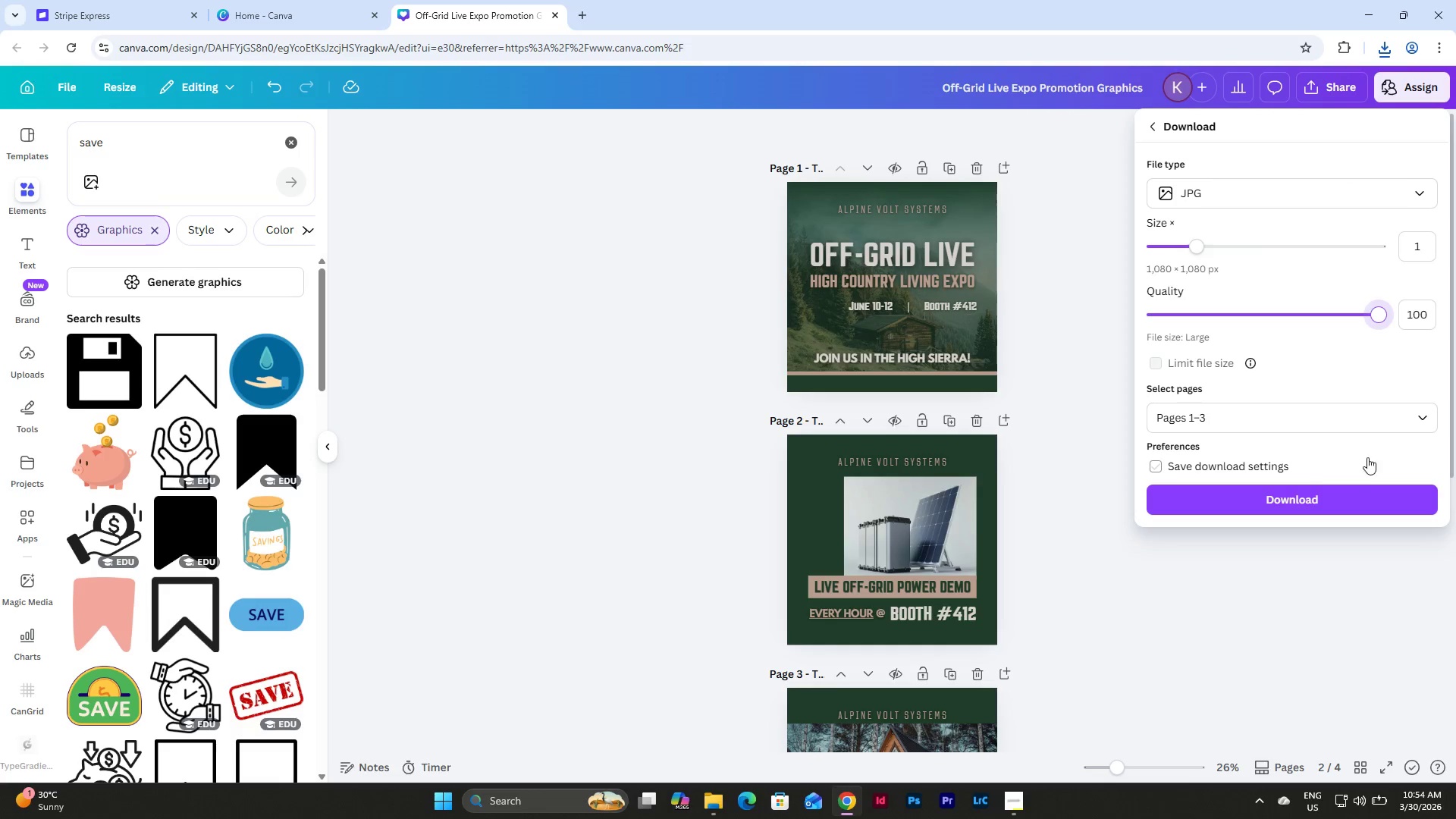 
left_click([1333, 497])
 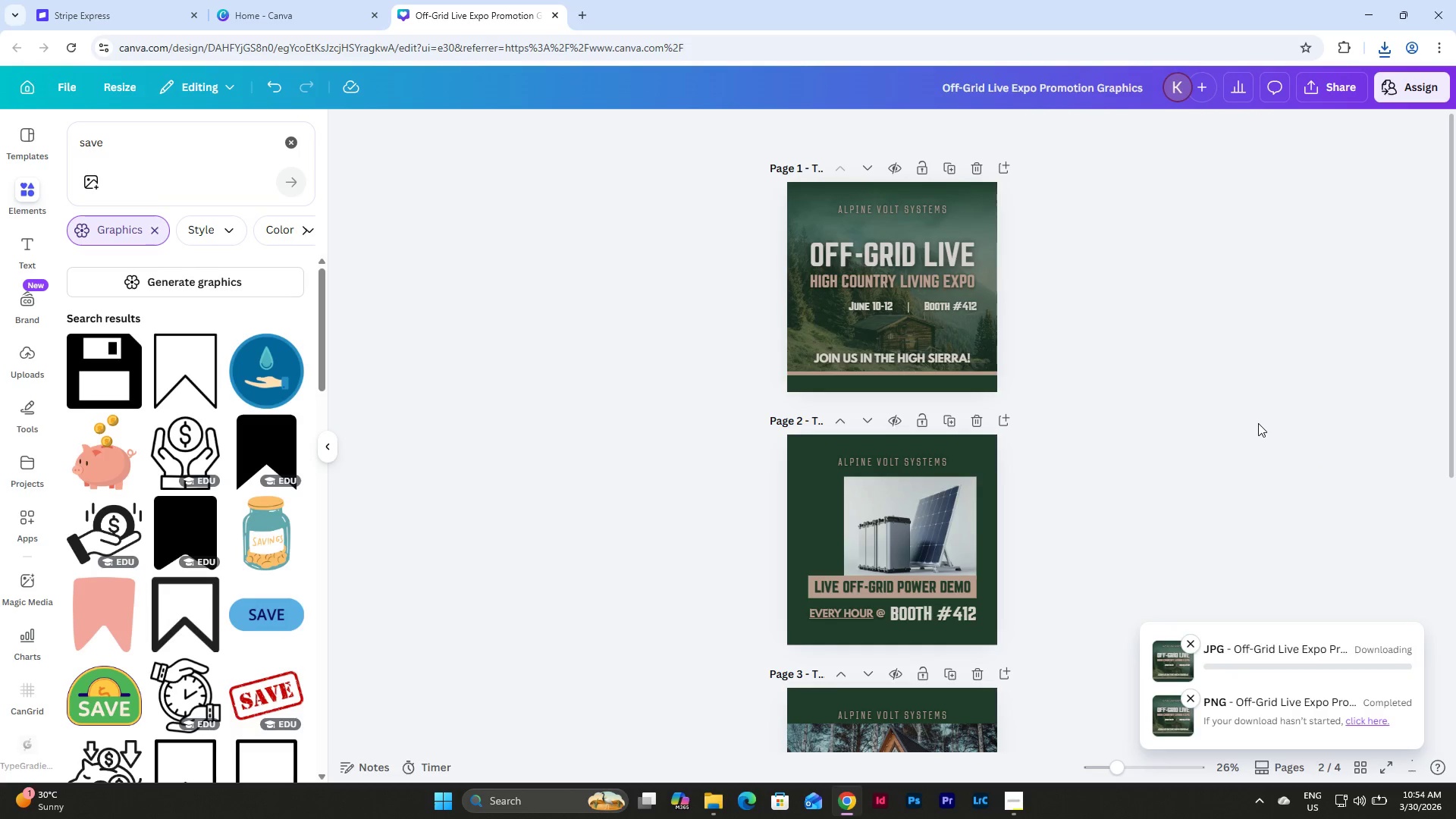 
scroll: coordinate [1258, 423], scroll_direction: down, amount: 2.0
 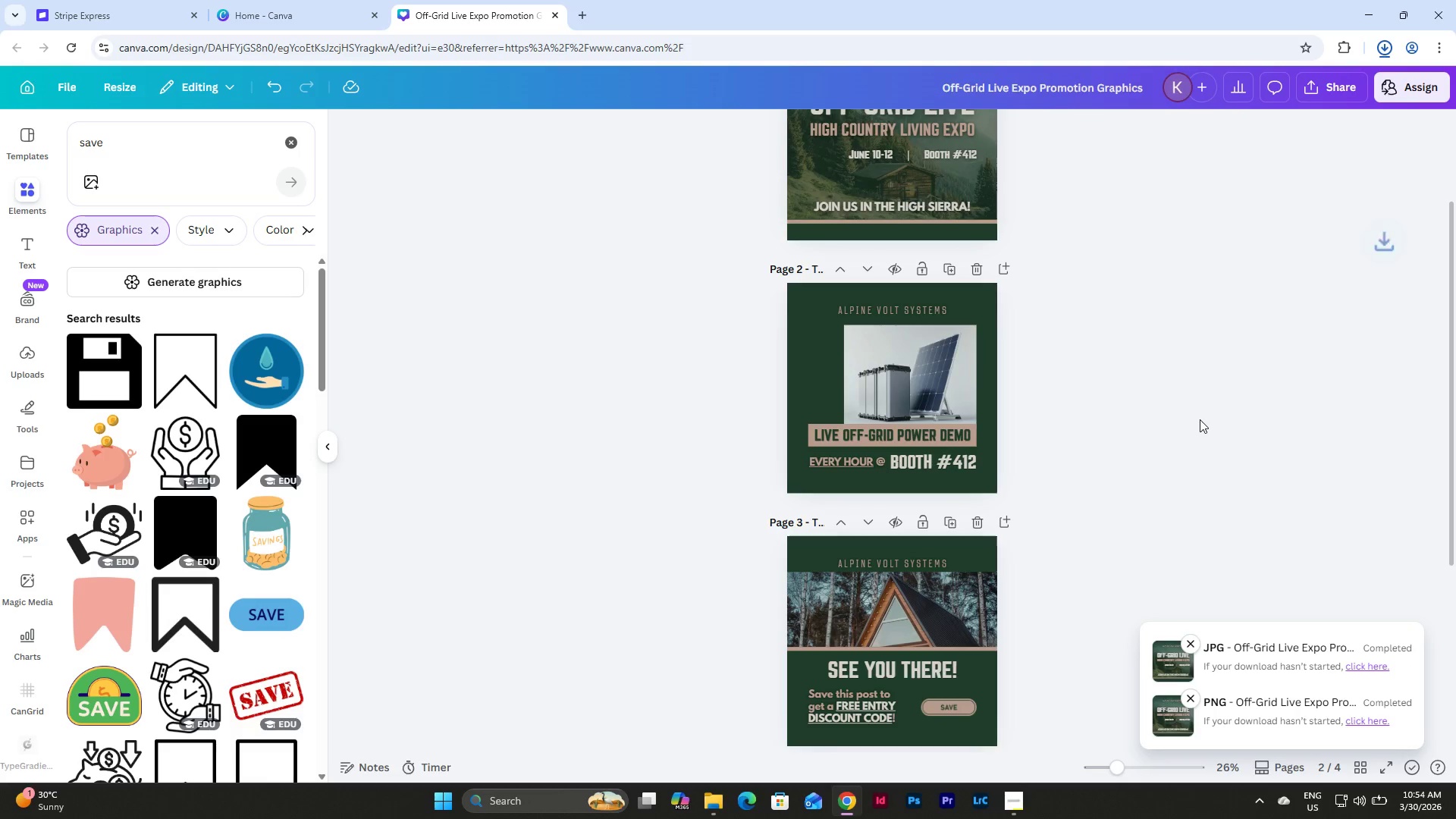 
wait(6.27)
 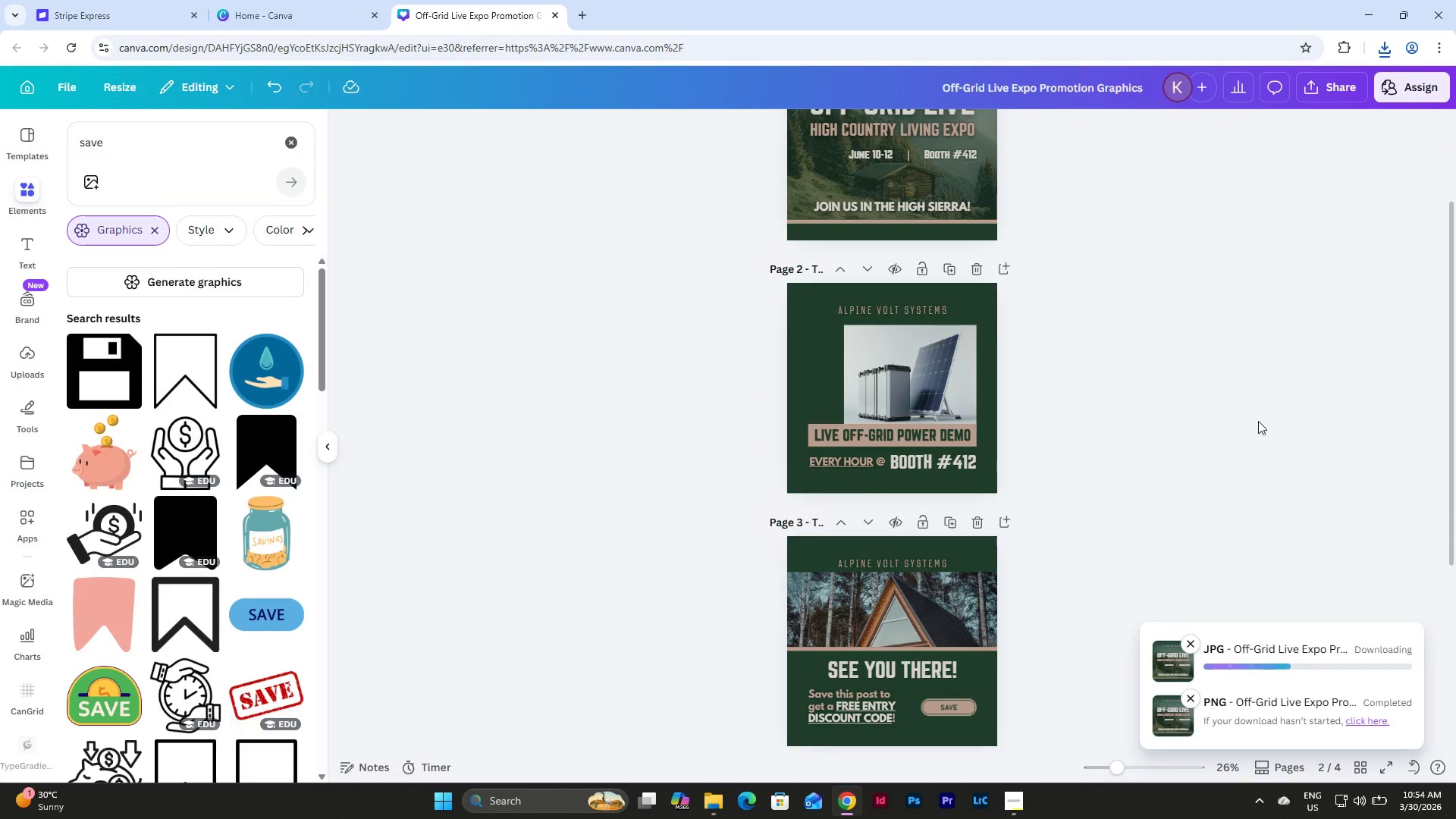 
left_click_drag(start_coordinate=[1124, 764], to_coordinate=[1141, 758])
 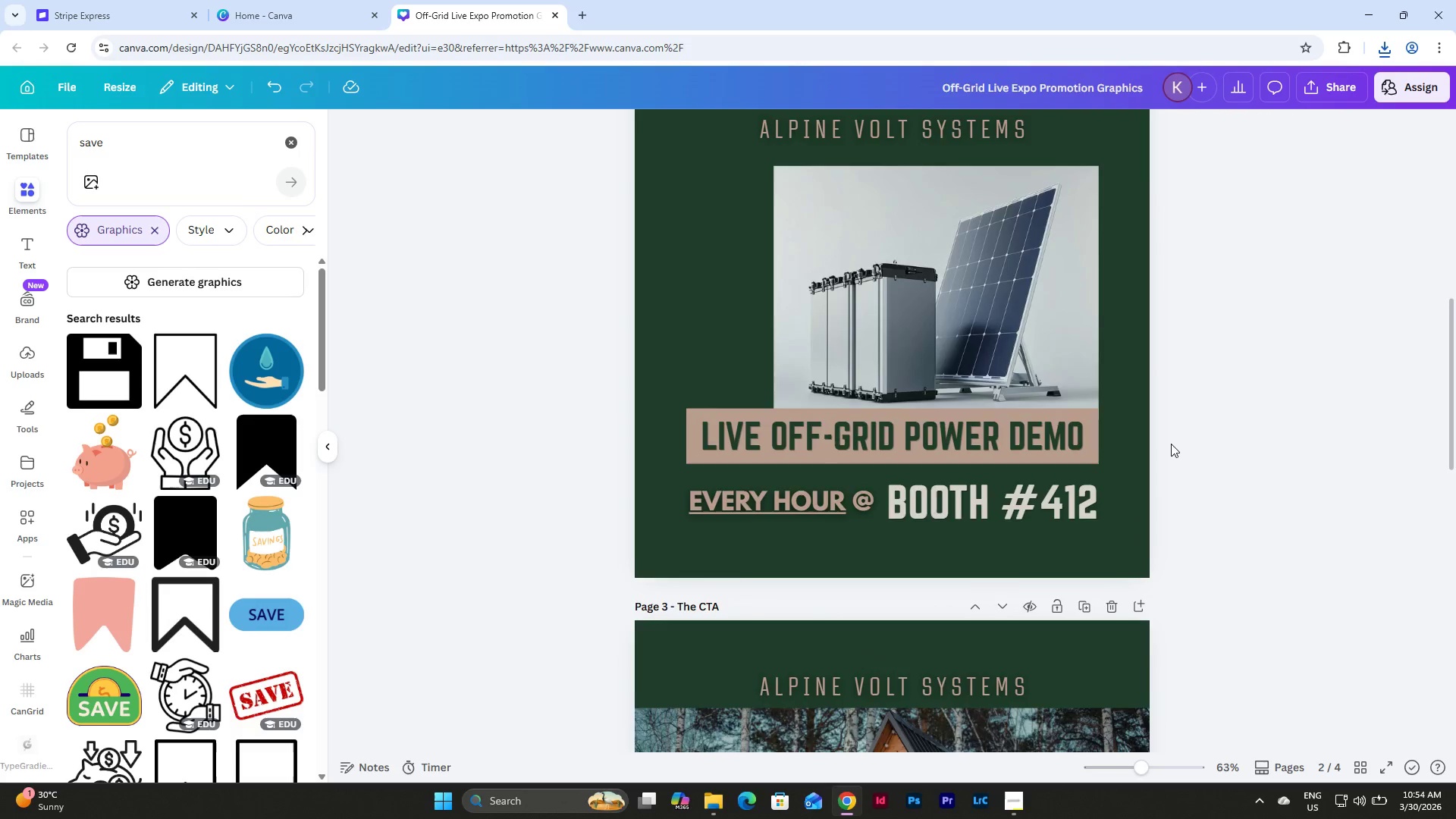 
scroll: coordinate [1171, 444], scroll_direction: up, amount: 3.0
 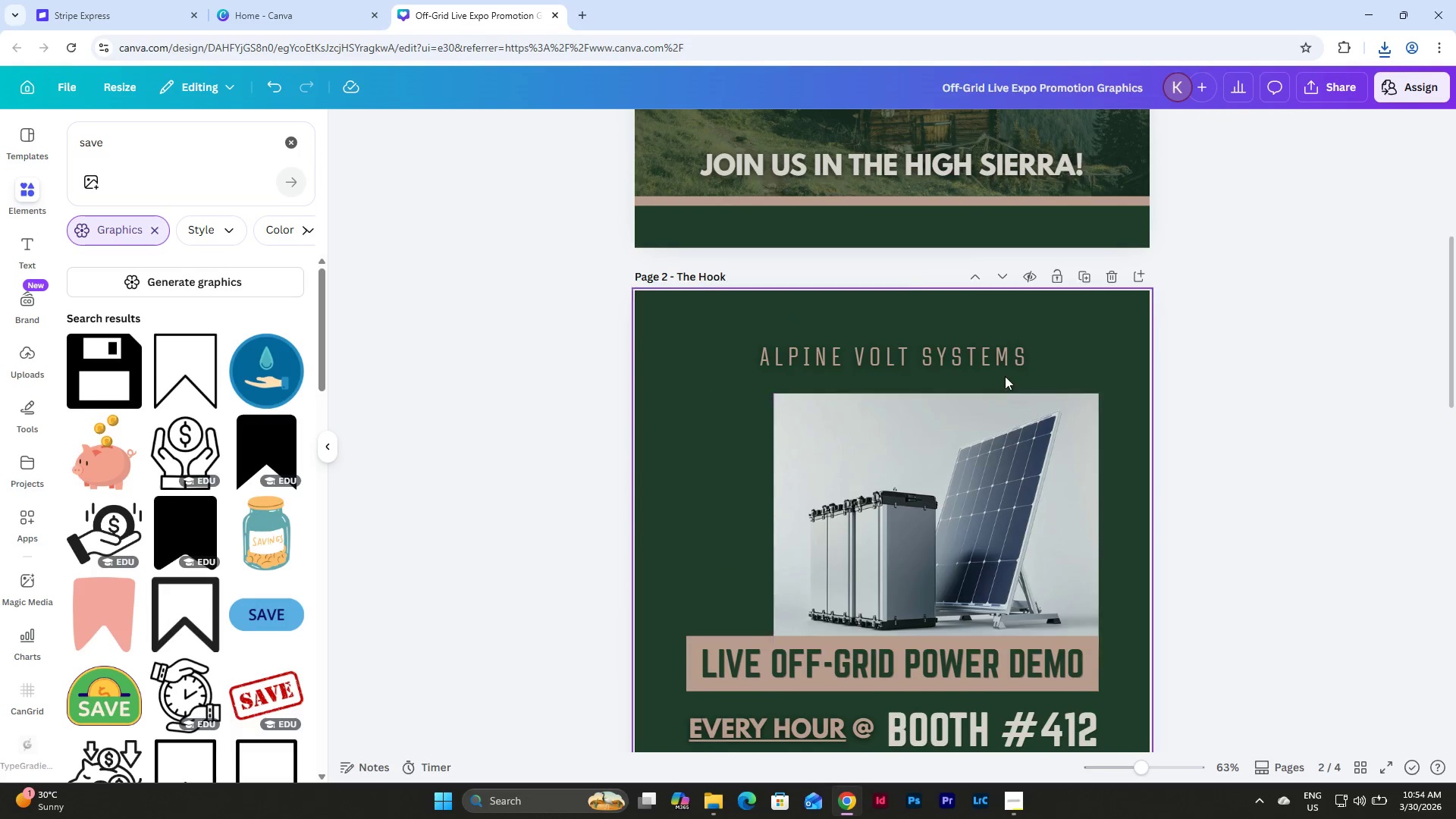 
left_click([957, 353])
 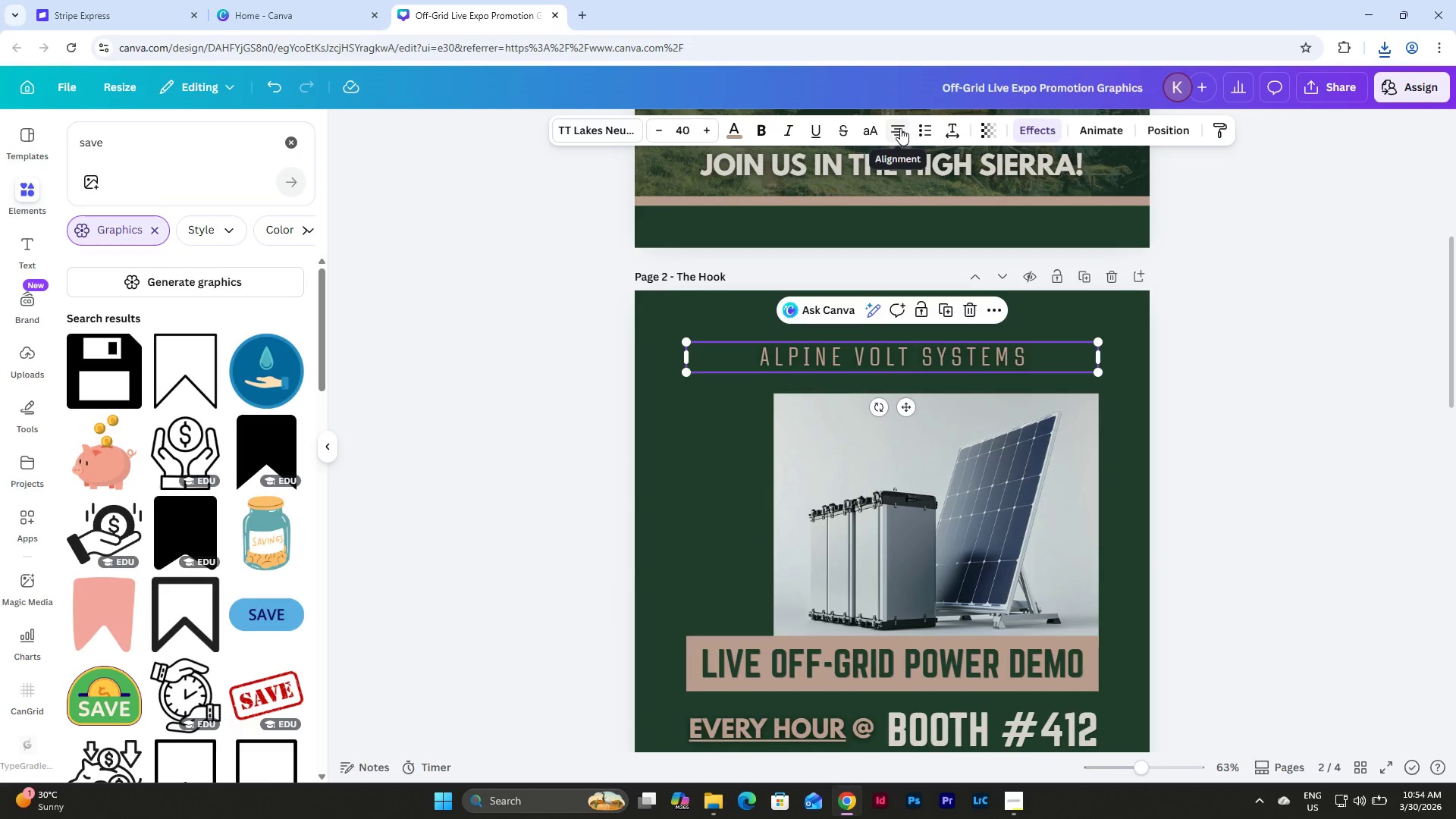 
double_click([900, 128])
 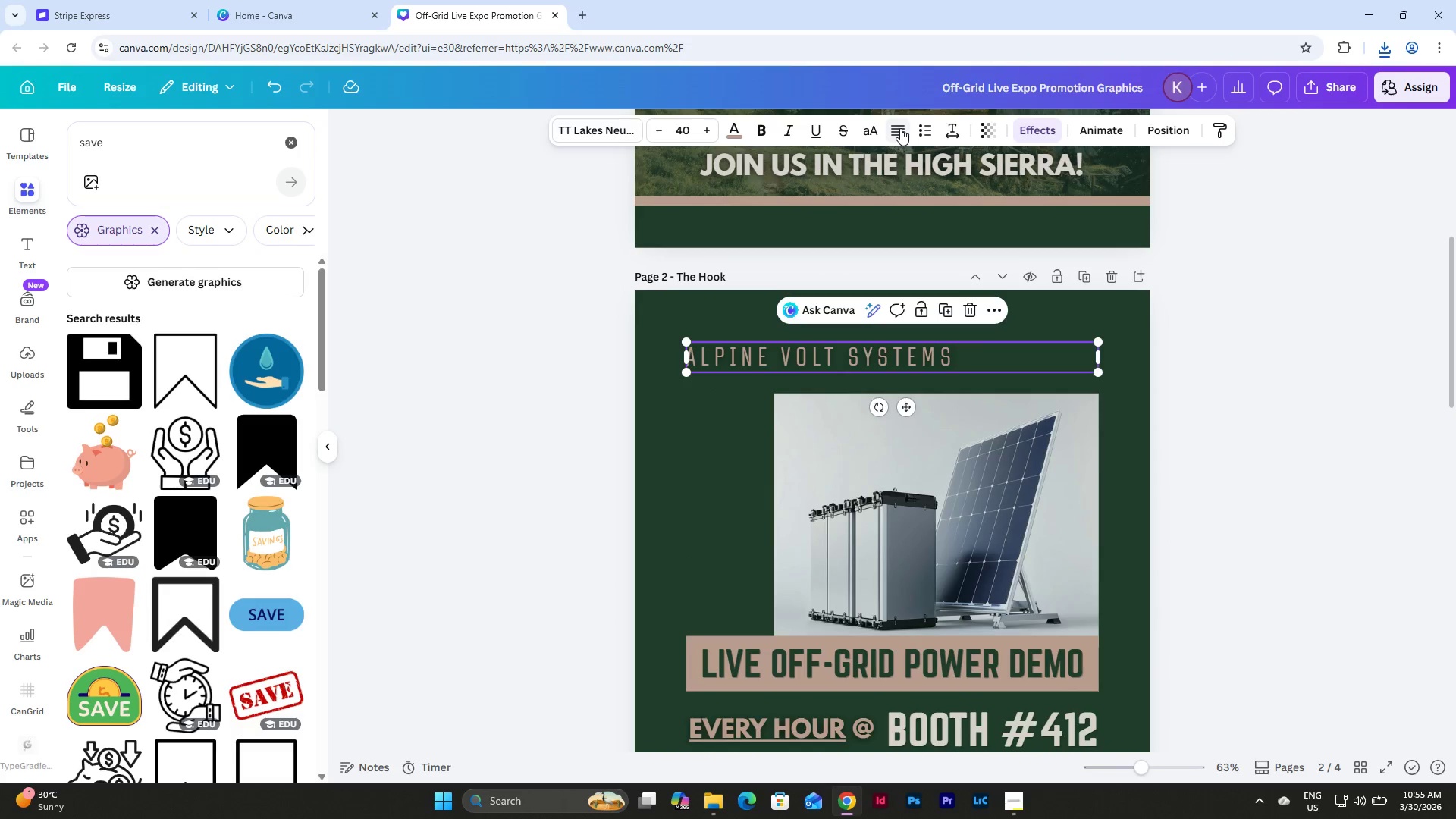 
triple_click([900, 128])
 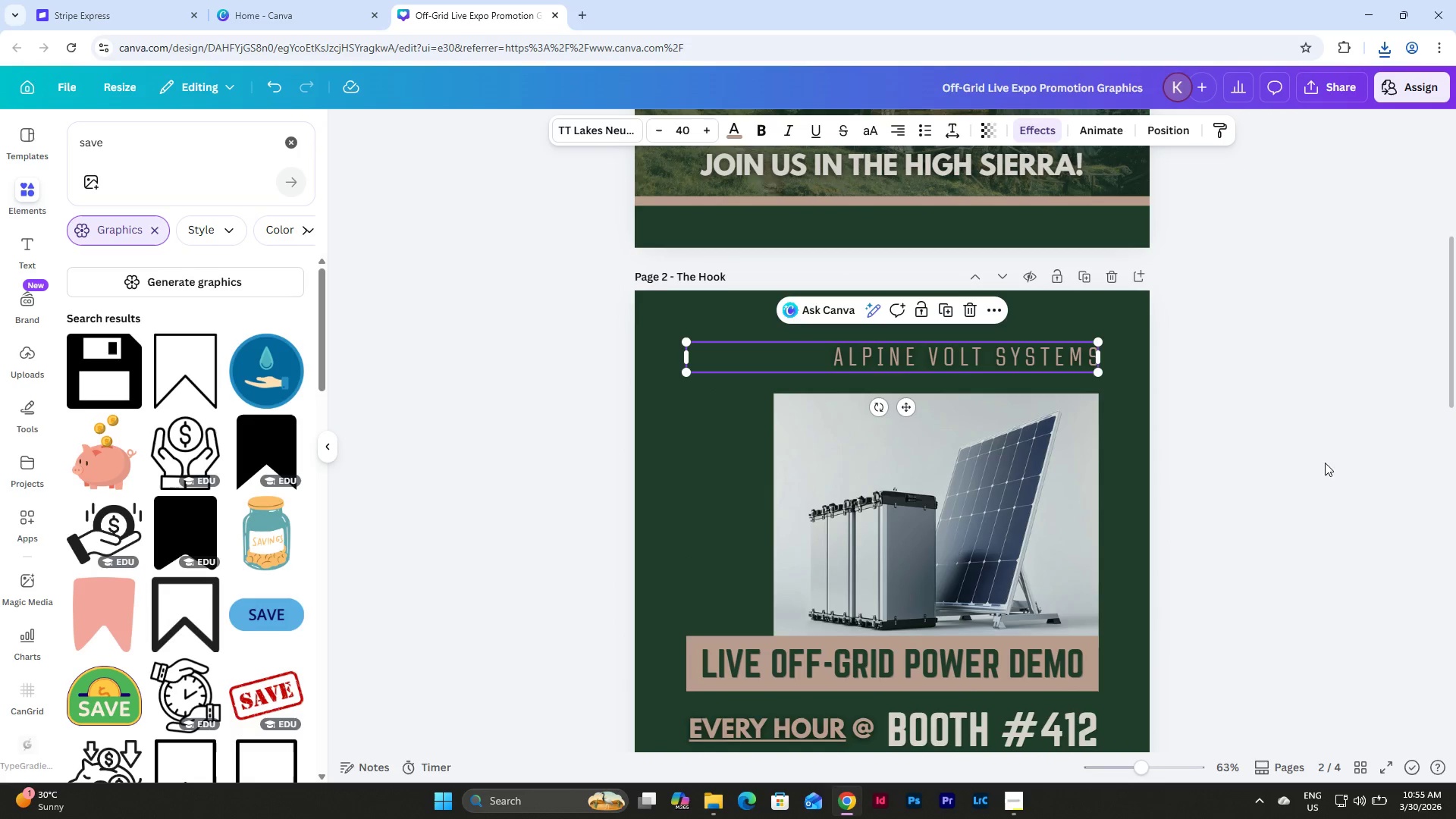 
left_click([1286, 425])
 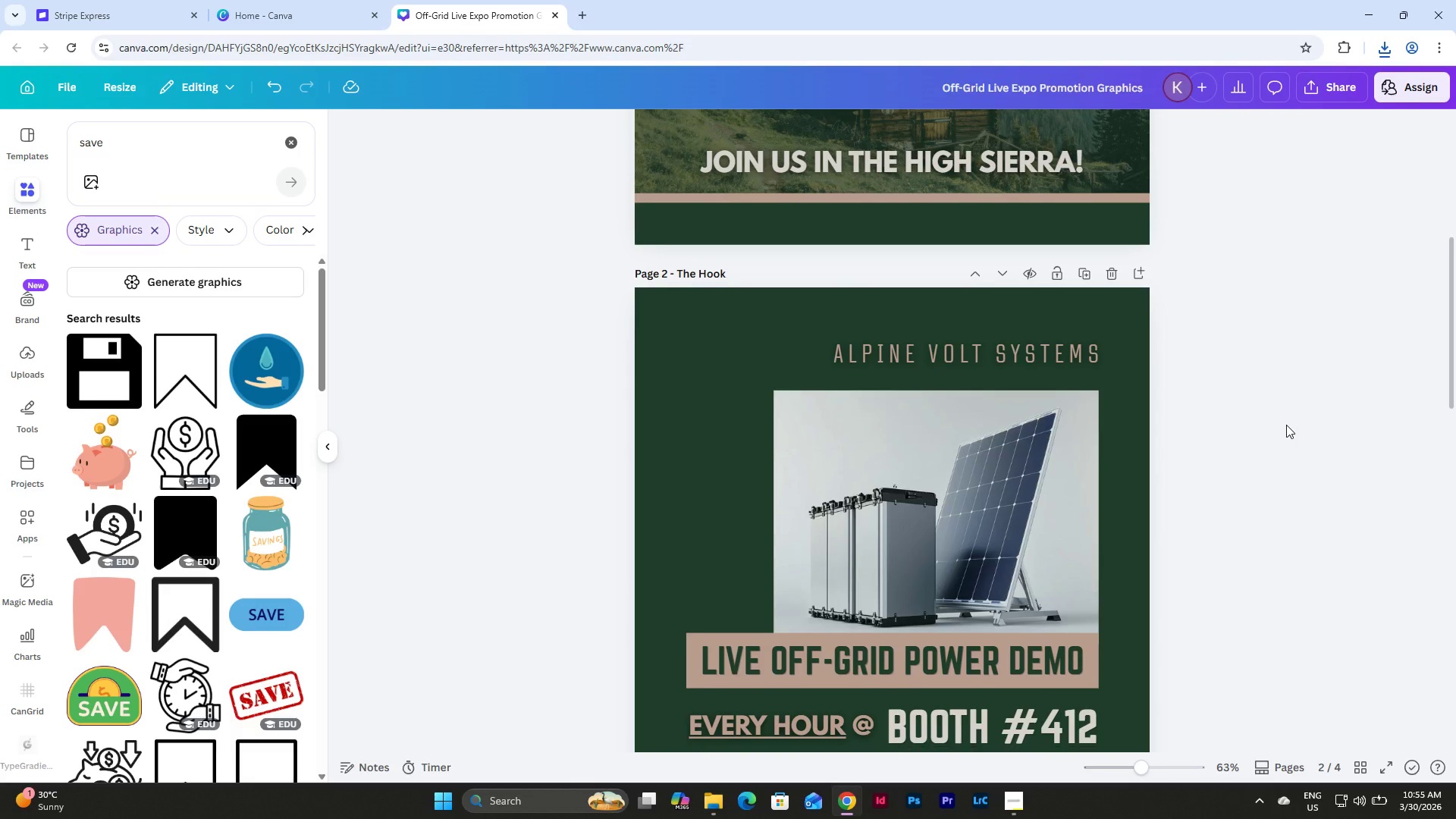 
scroll: coordinate [1286, 425], scroll_direction: down, amount: 2.0
 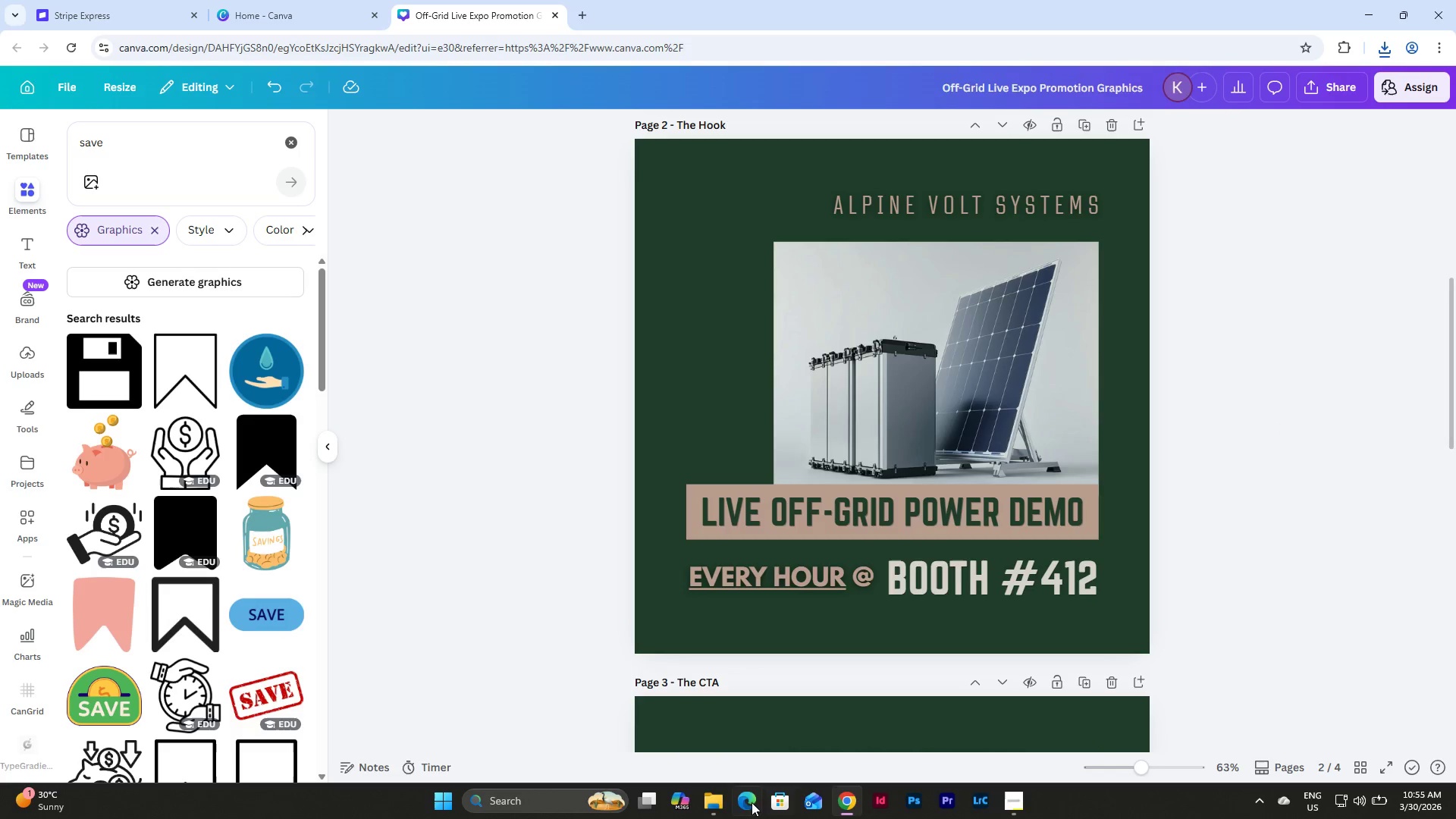 
left_click([699, 802])
 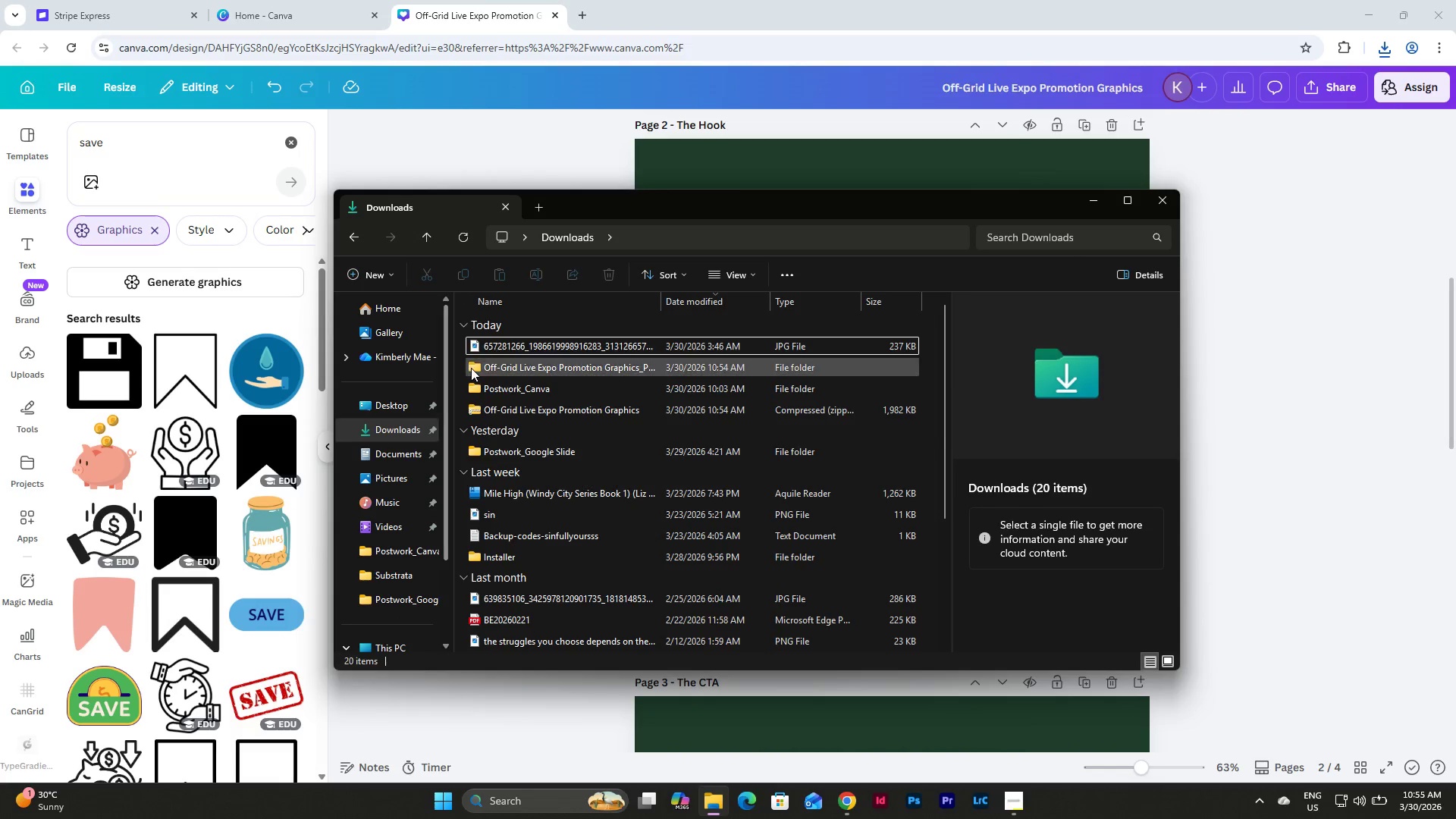 
left_click([478, 365])
 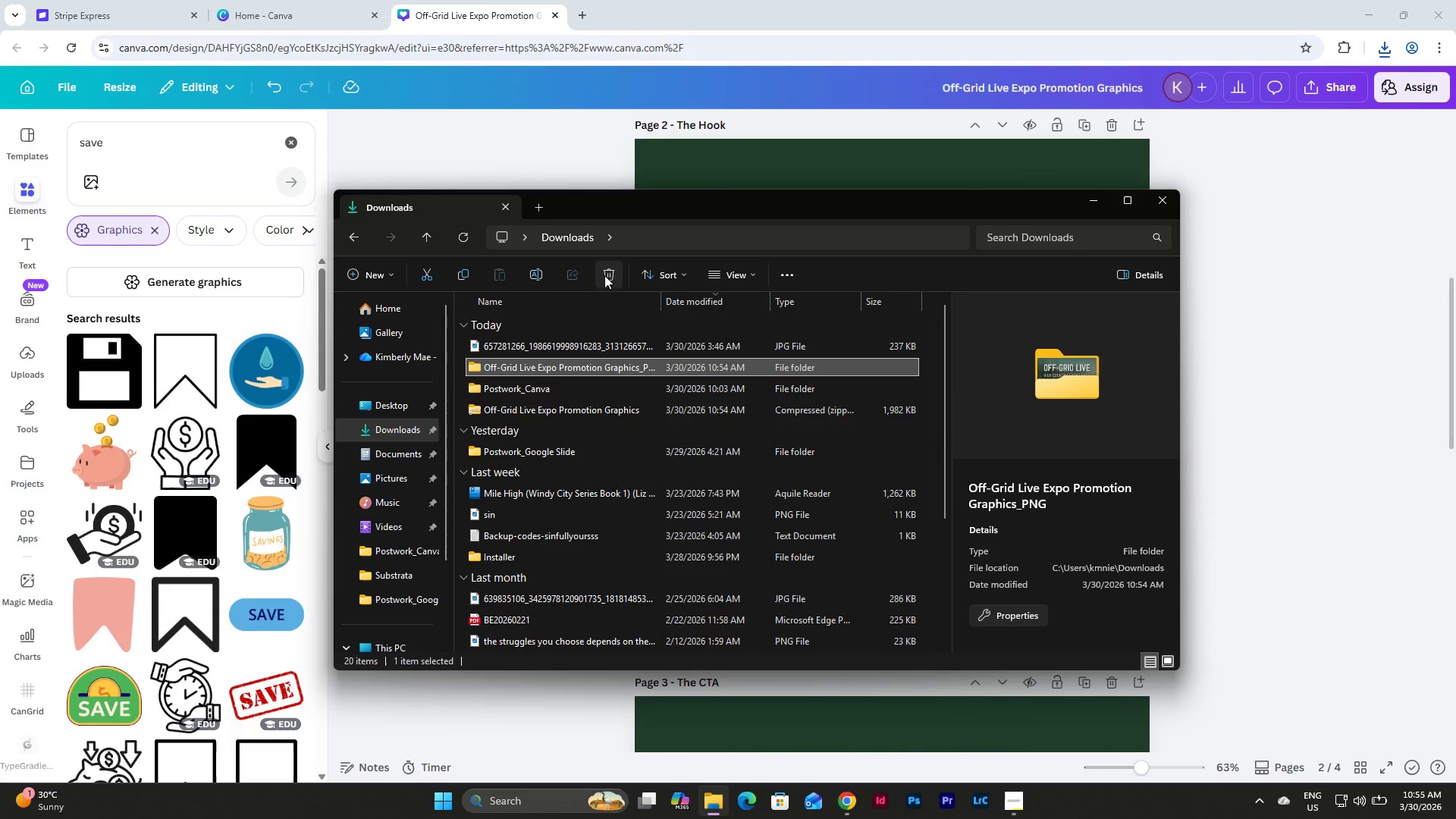 
left_click([607, 275])
 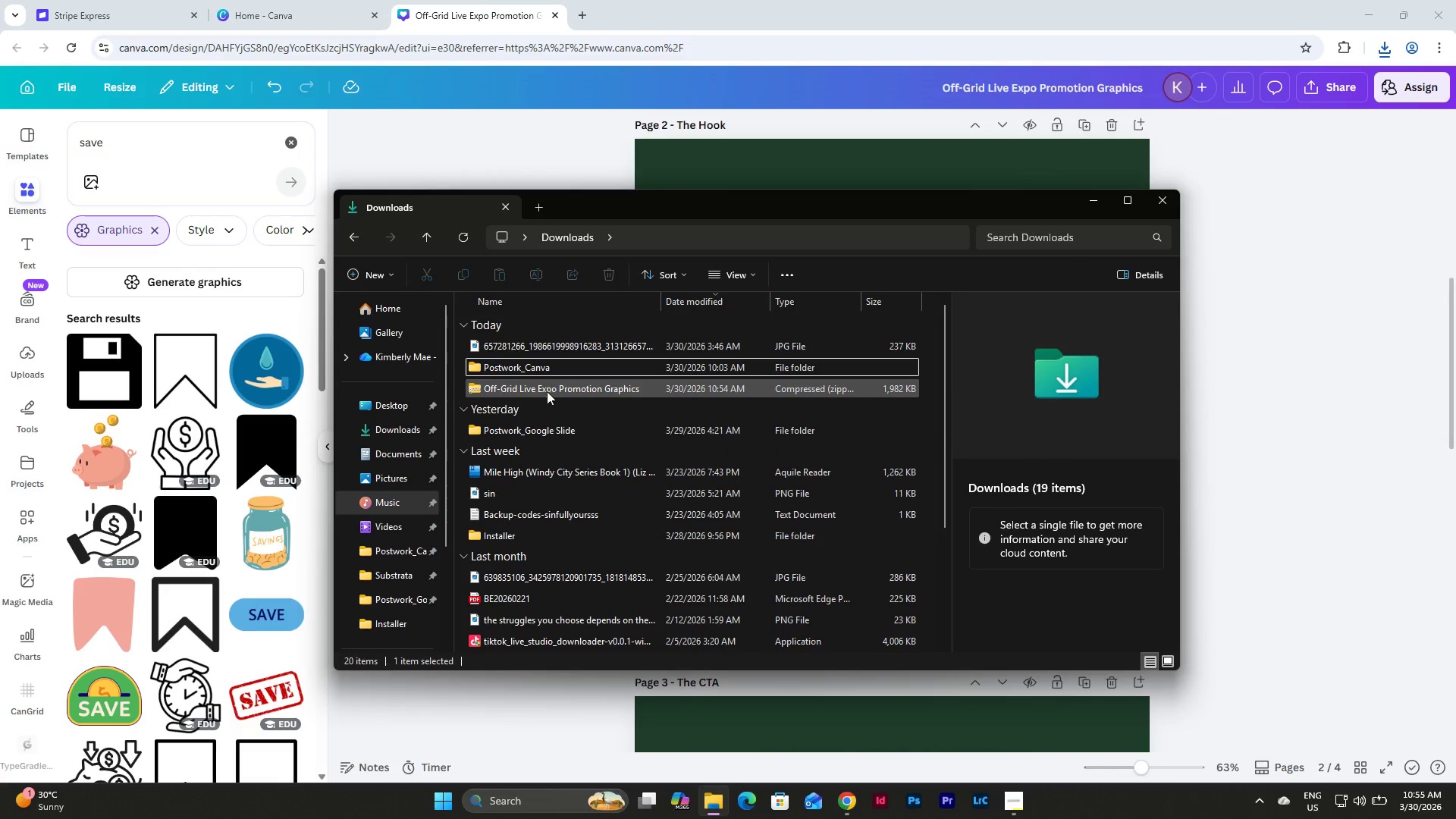 
left_click([547, 395])
 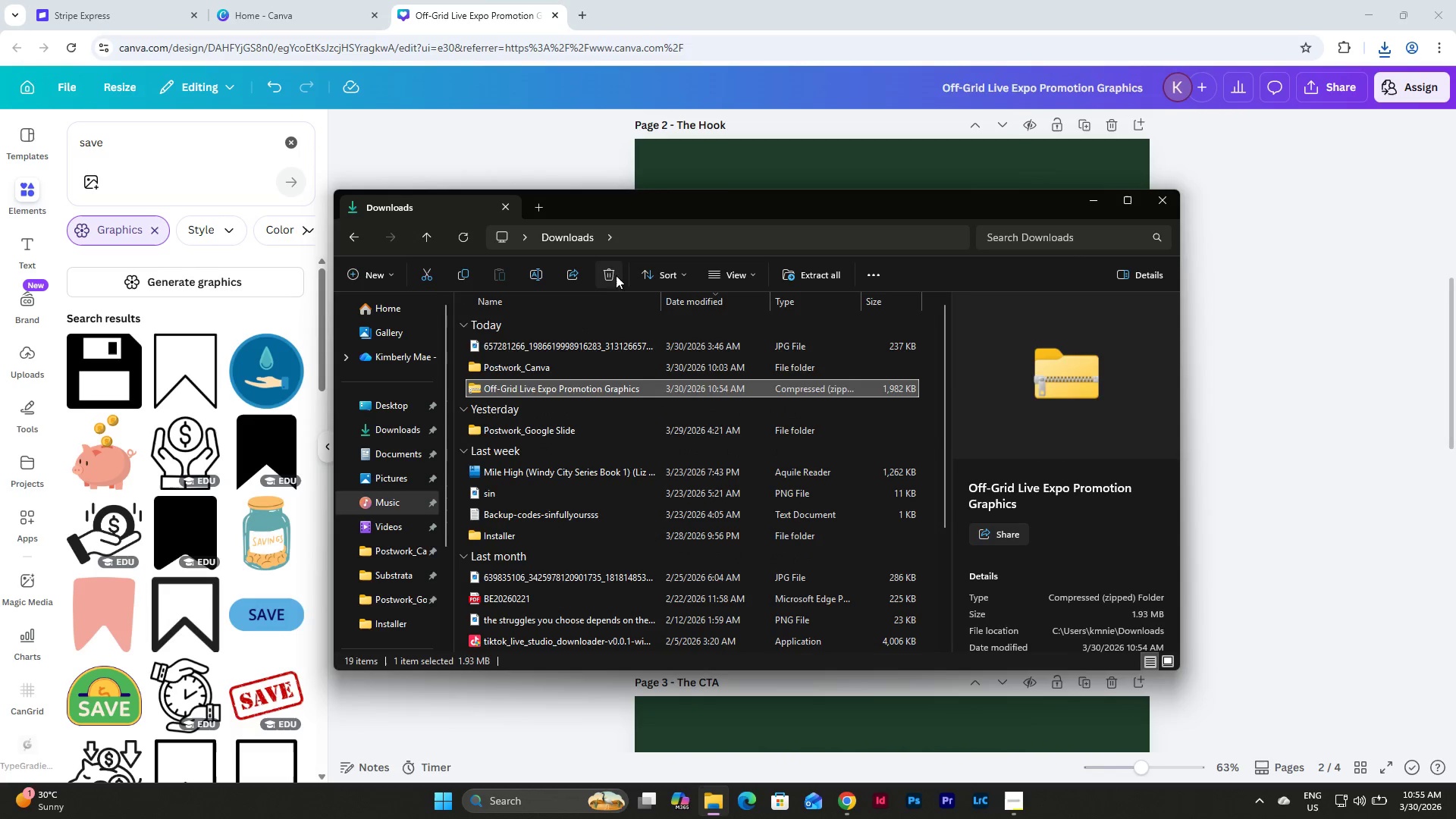 
left_click([613, 270])
 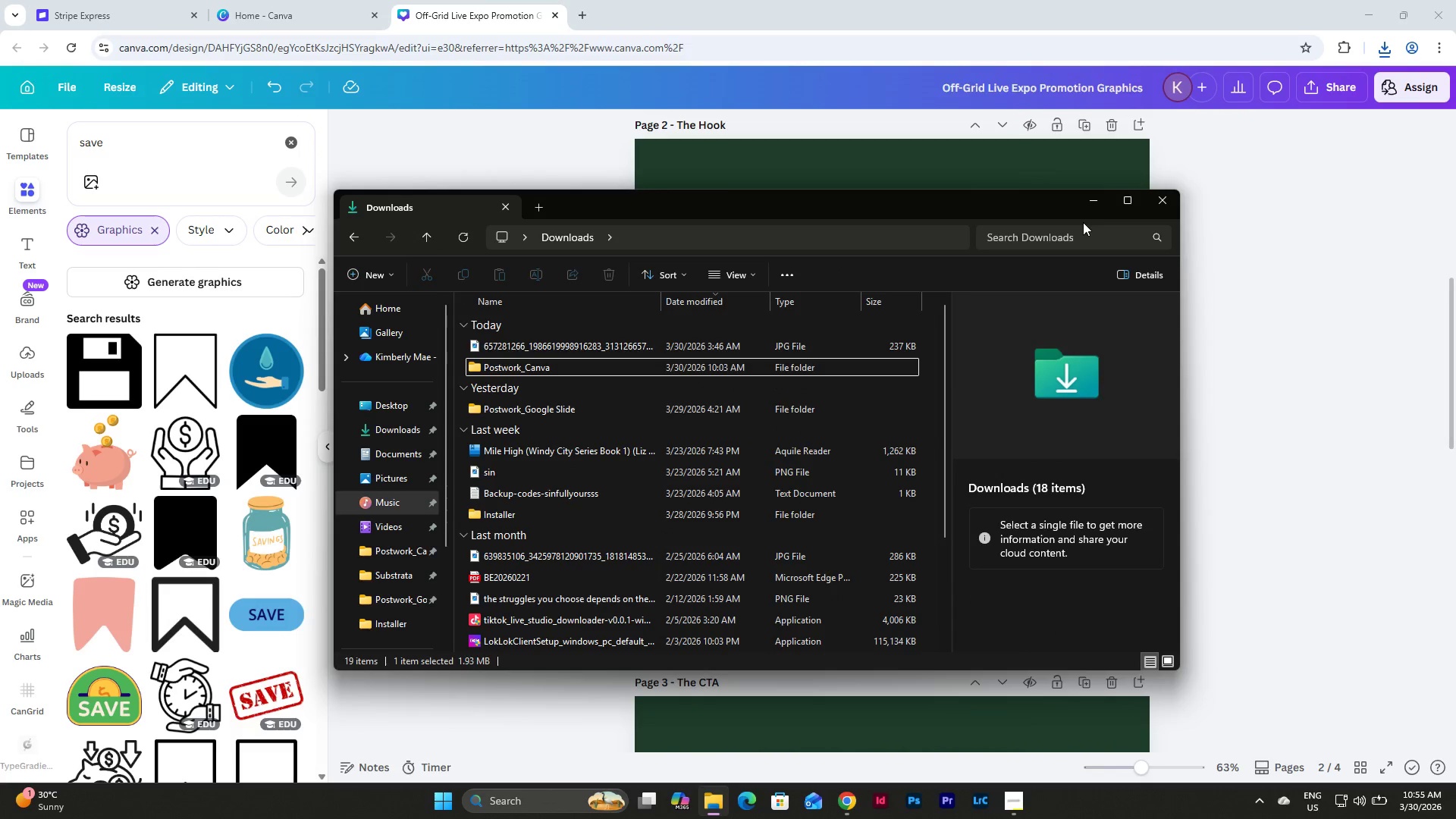 
left_click([1093, 204])
 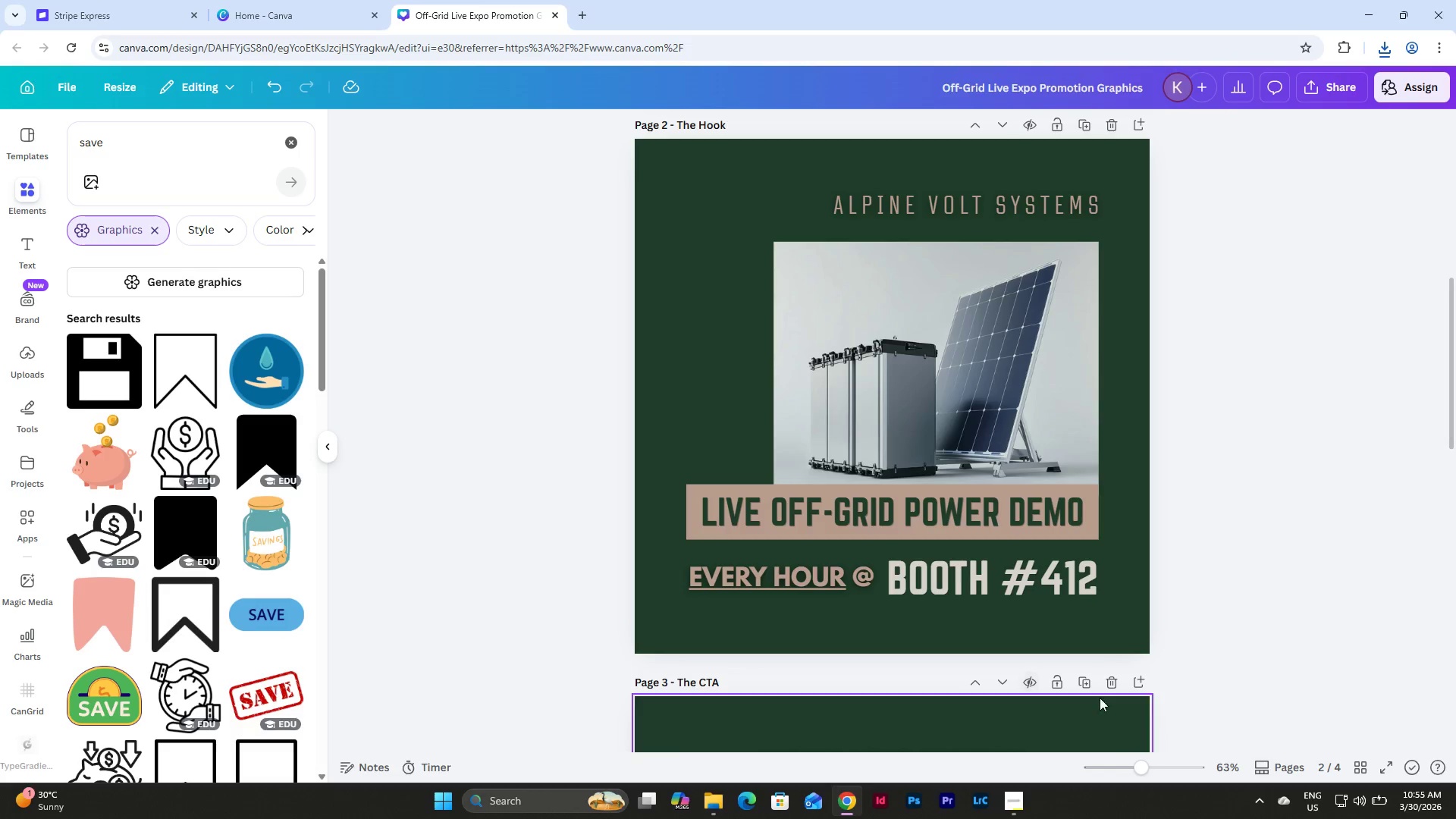 
scroll: coordinate [1097, 640], scroll_direction: down, amount: 5.0
 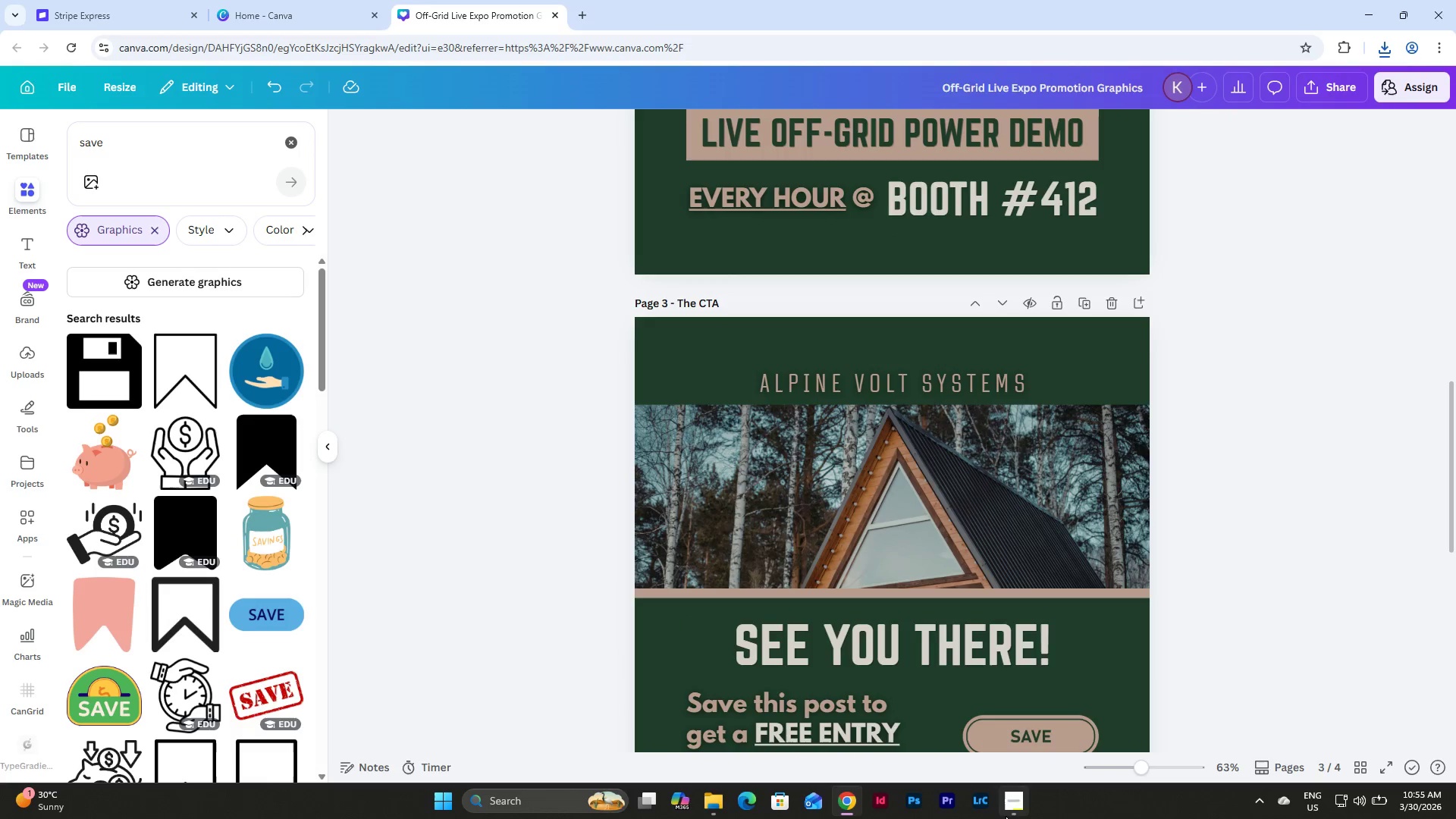 
left_click([1013, 803])